 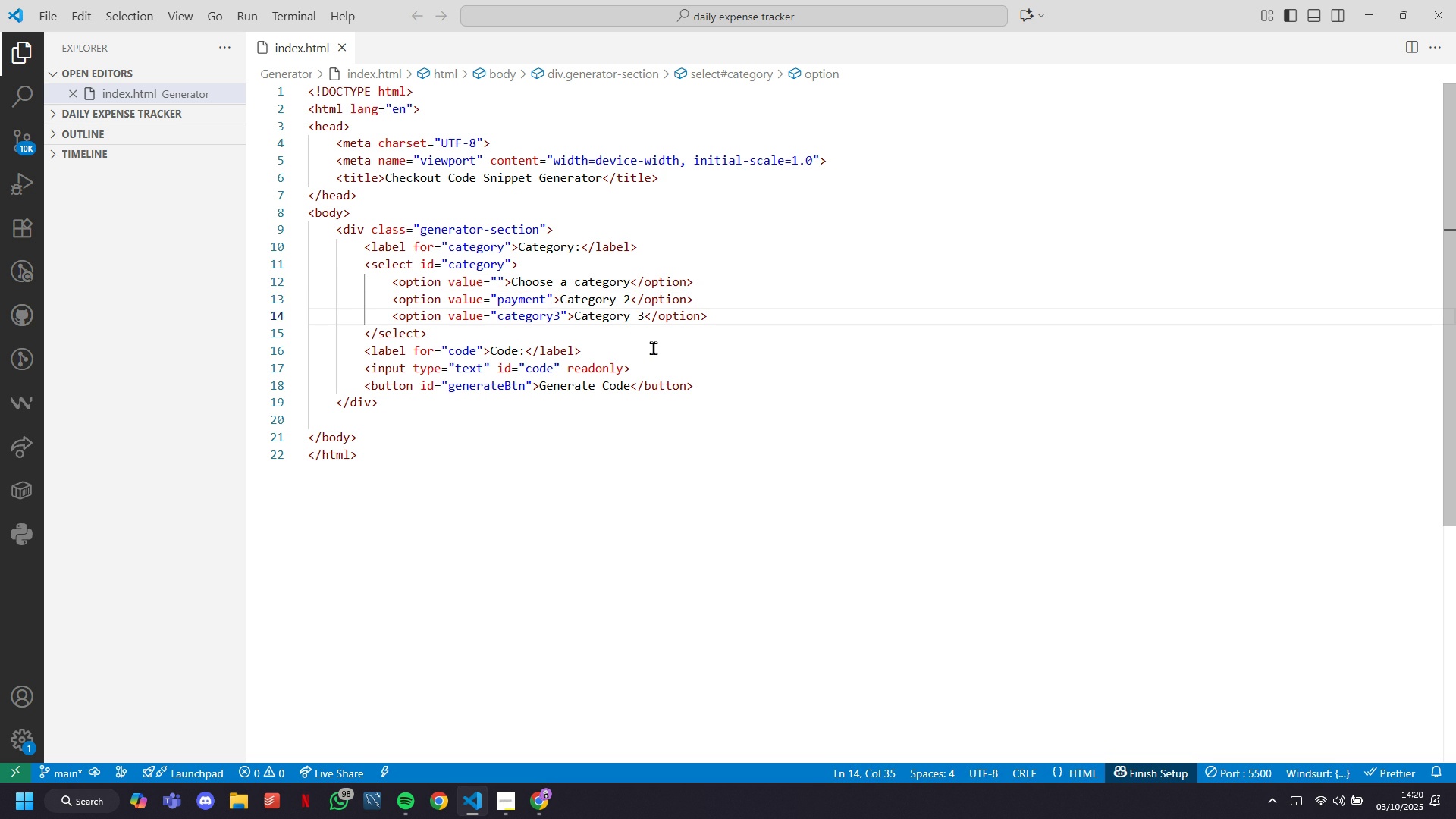 
key(ArrowRight)
 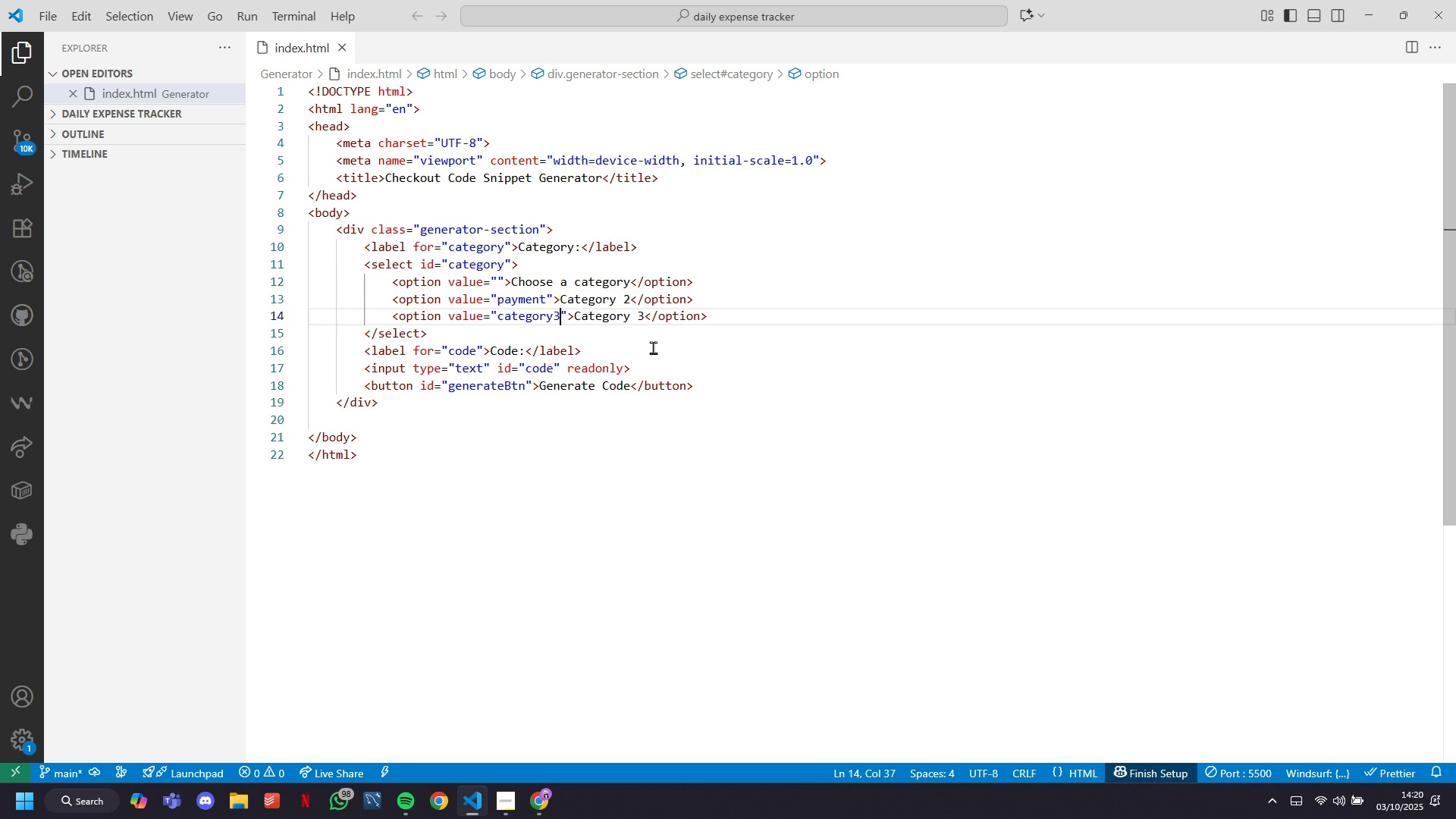 
key(ArrowRight)
 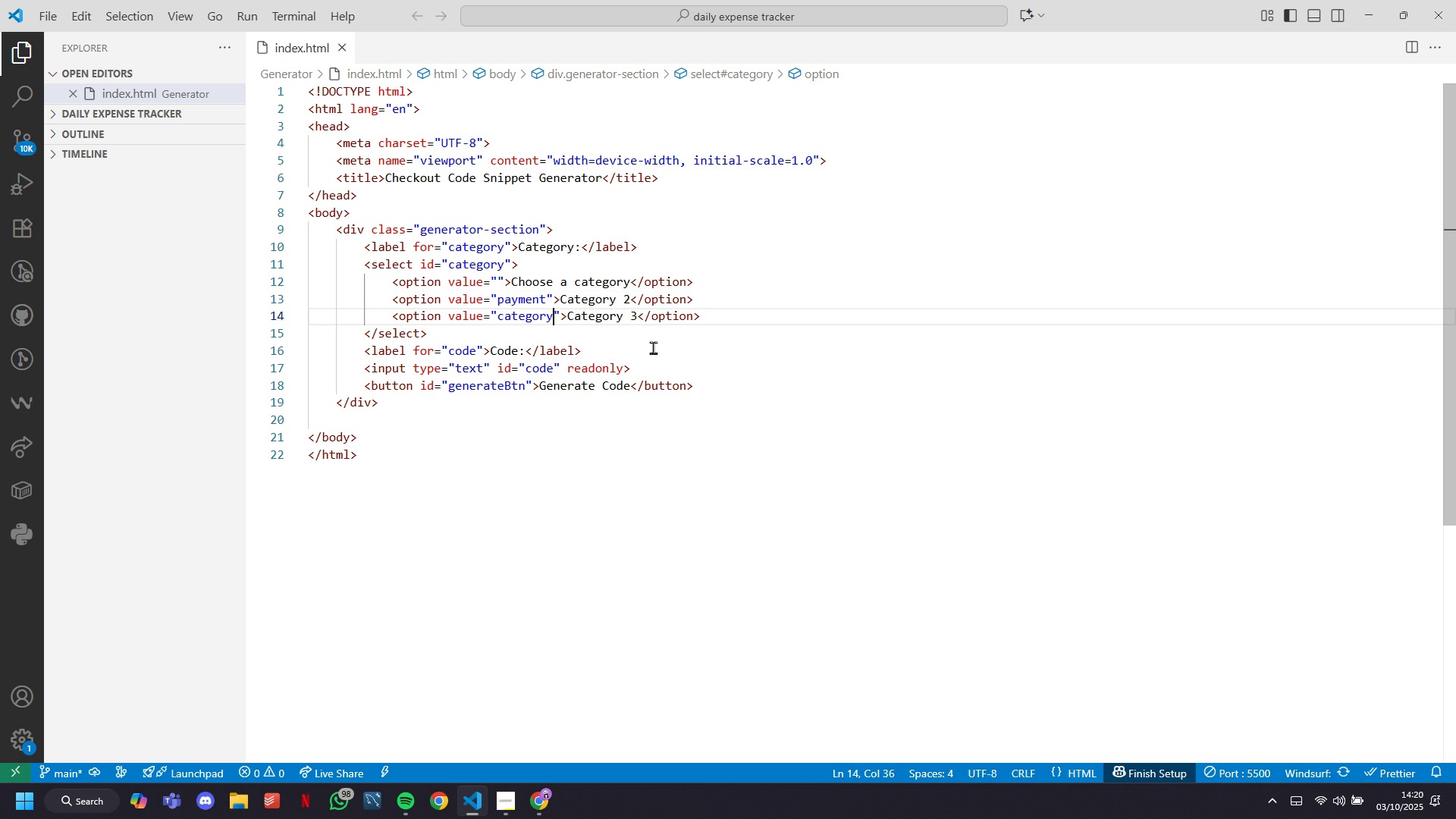 
key(Backspace)
key(Backspace)
key(Backspace)
key(Backspace)
key(Backspace)
key(Backspace)
key(Backspace)
key(Backspace)
type(ORDER)
 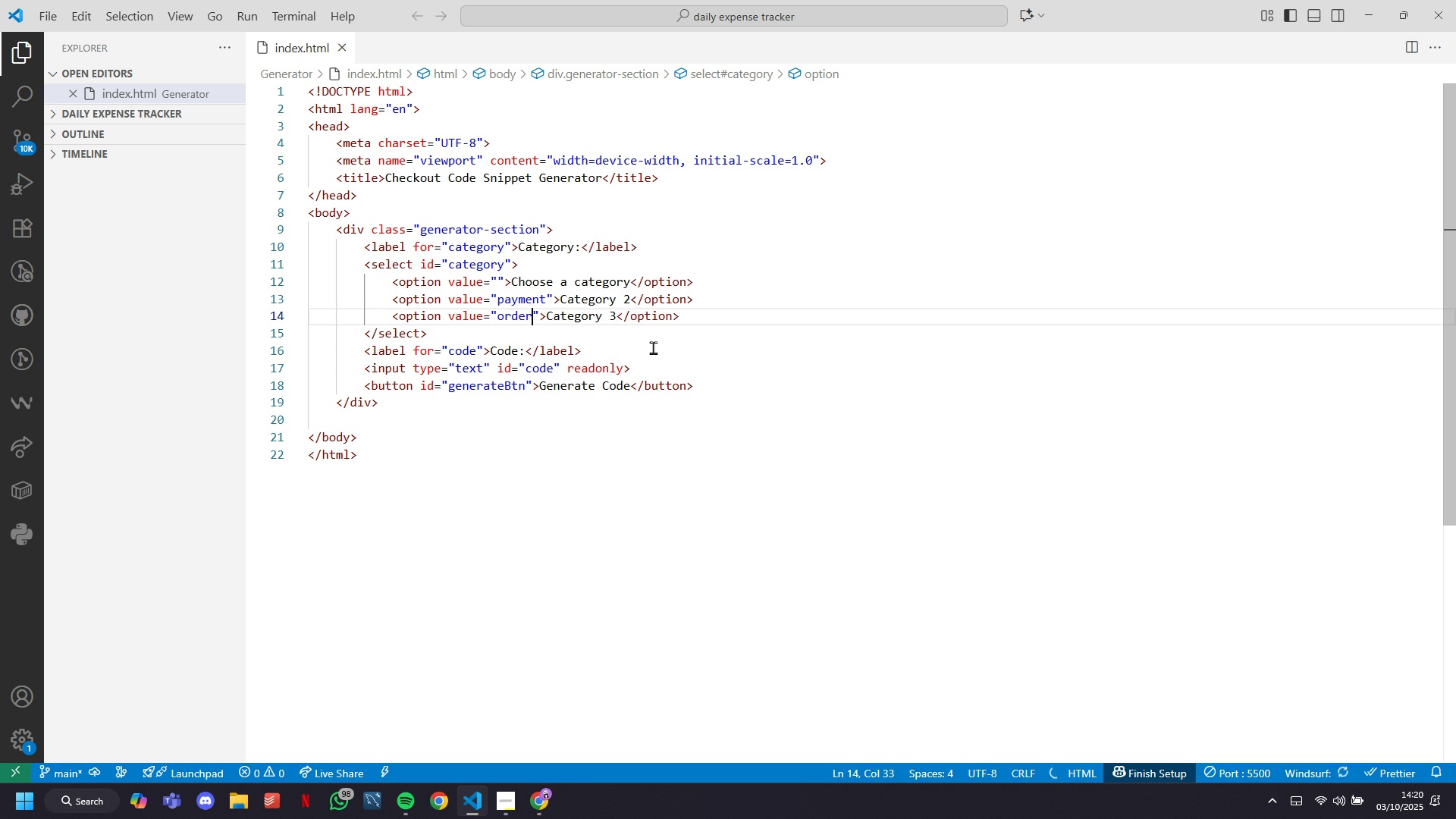 
key(ArrowUp)